 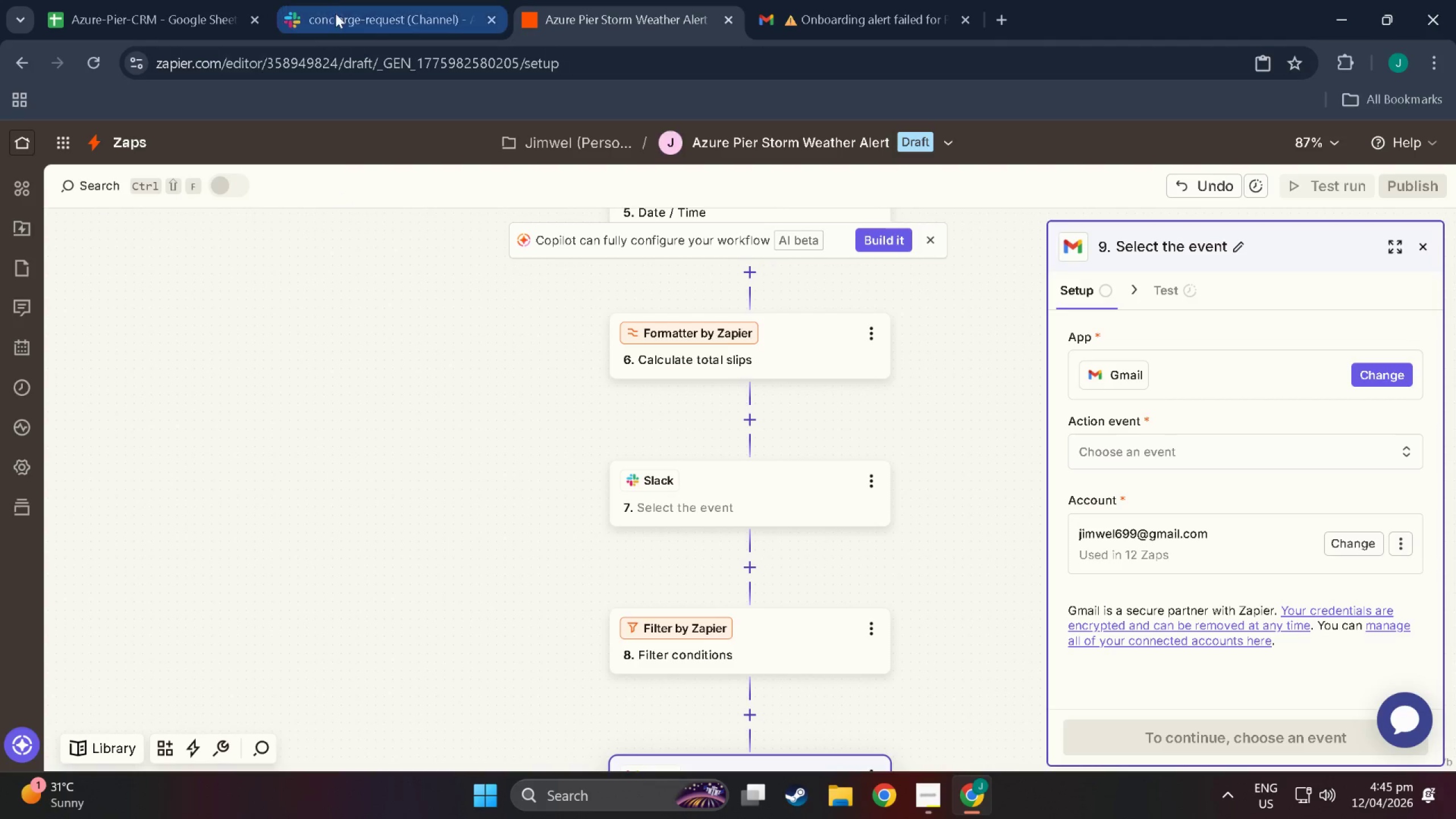 
mouse_move([345, 33])
 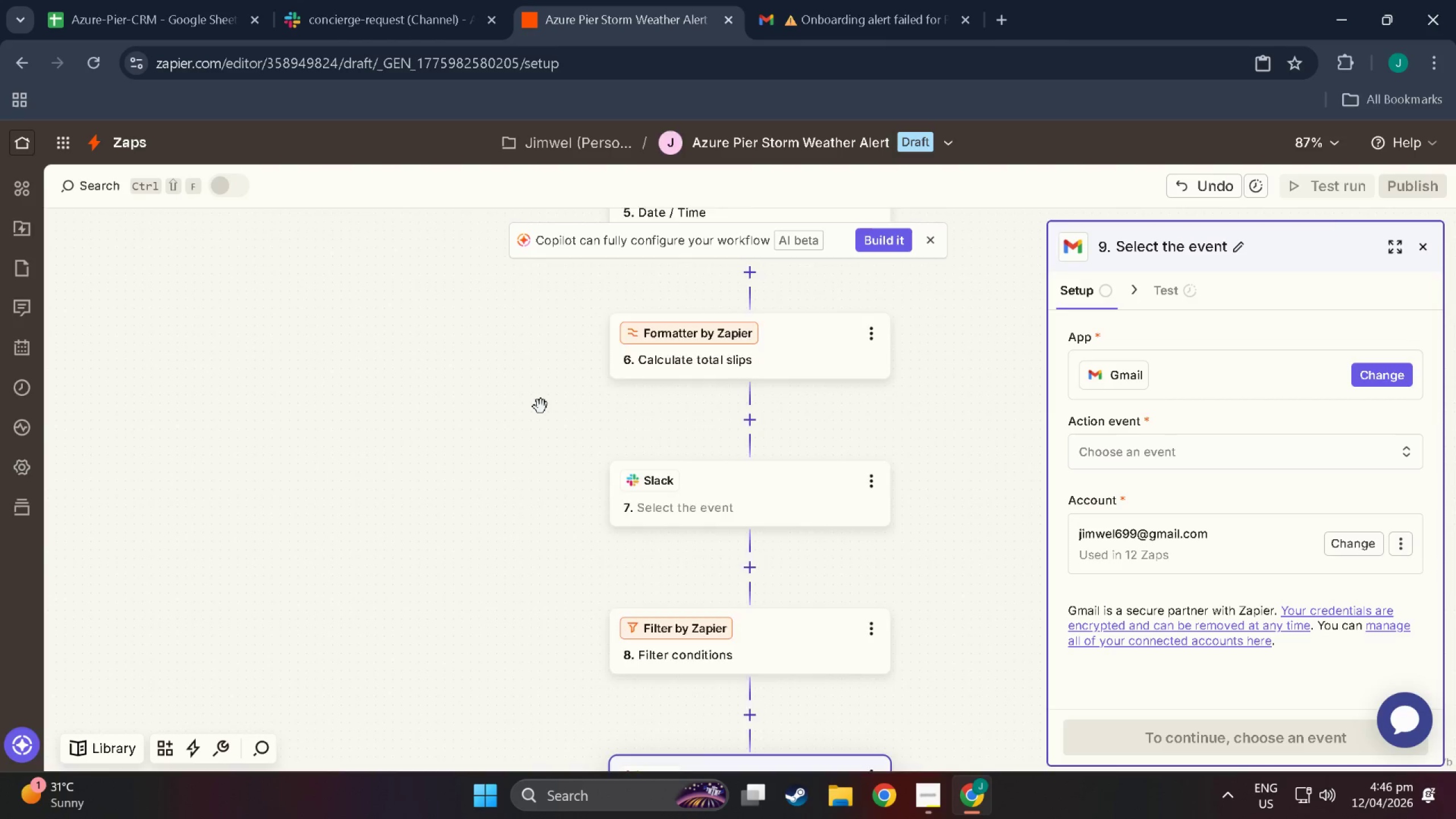 
scroll: coordinate [482, 422], scroll_direction: up, amount: 32.0
 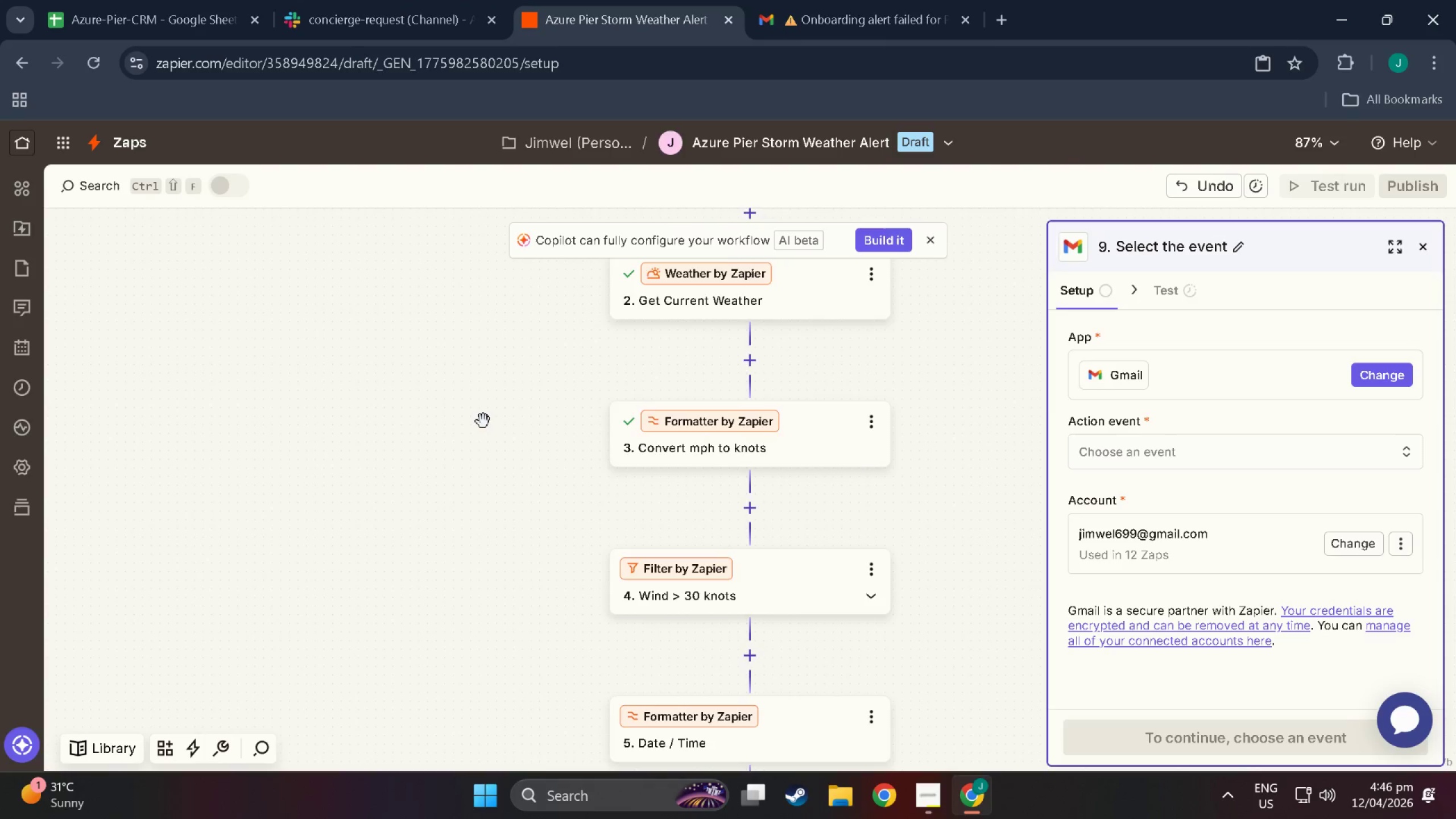 
scroll: coordinate [483, 421], scroll_direction: up, amount: 3.0
 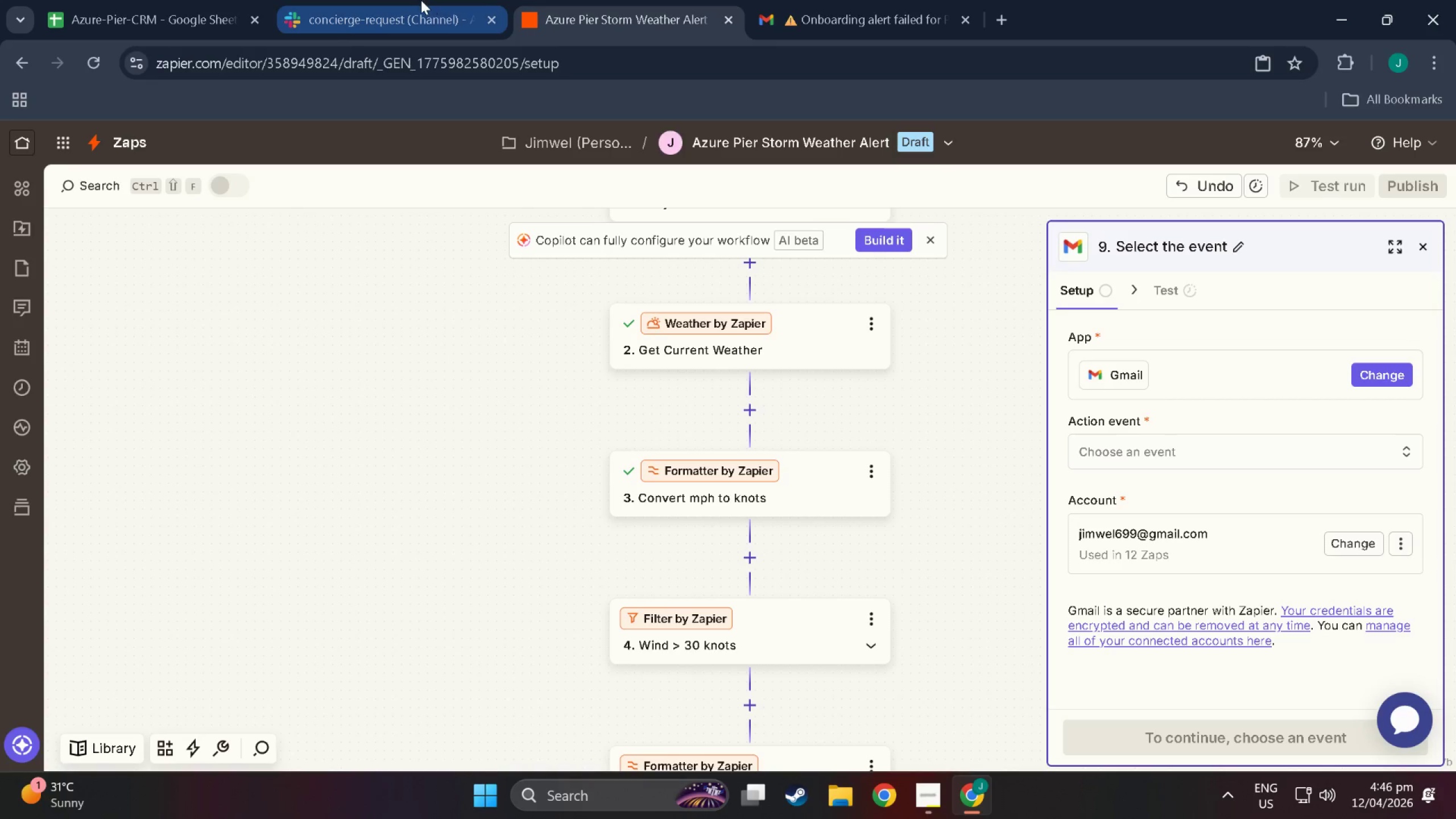 
mouse_move([416, 13])
 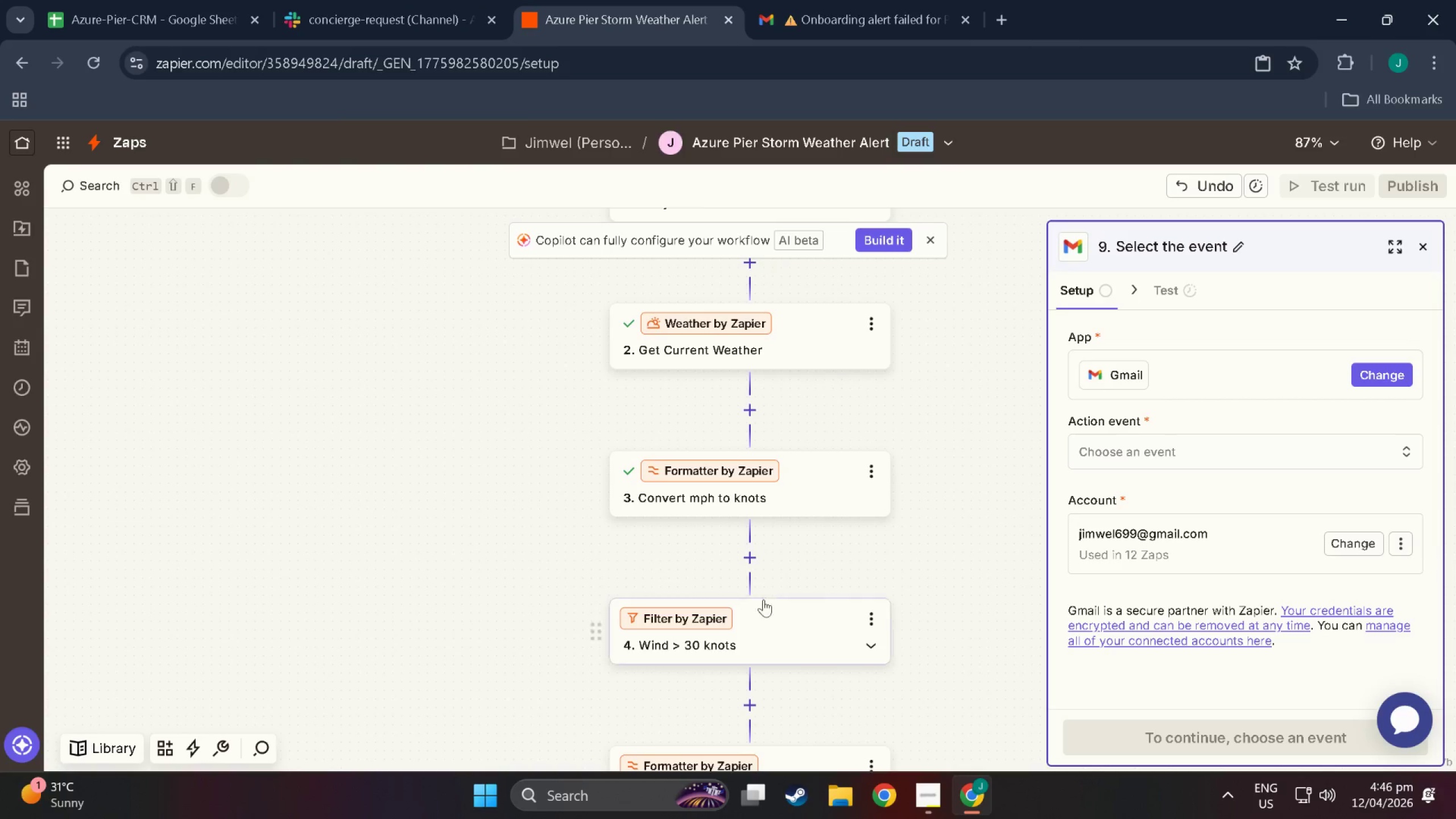 
scroll: coordinate [576, 562], scroll_direction: up, amount: 17.0
 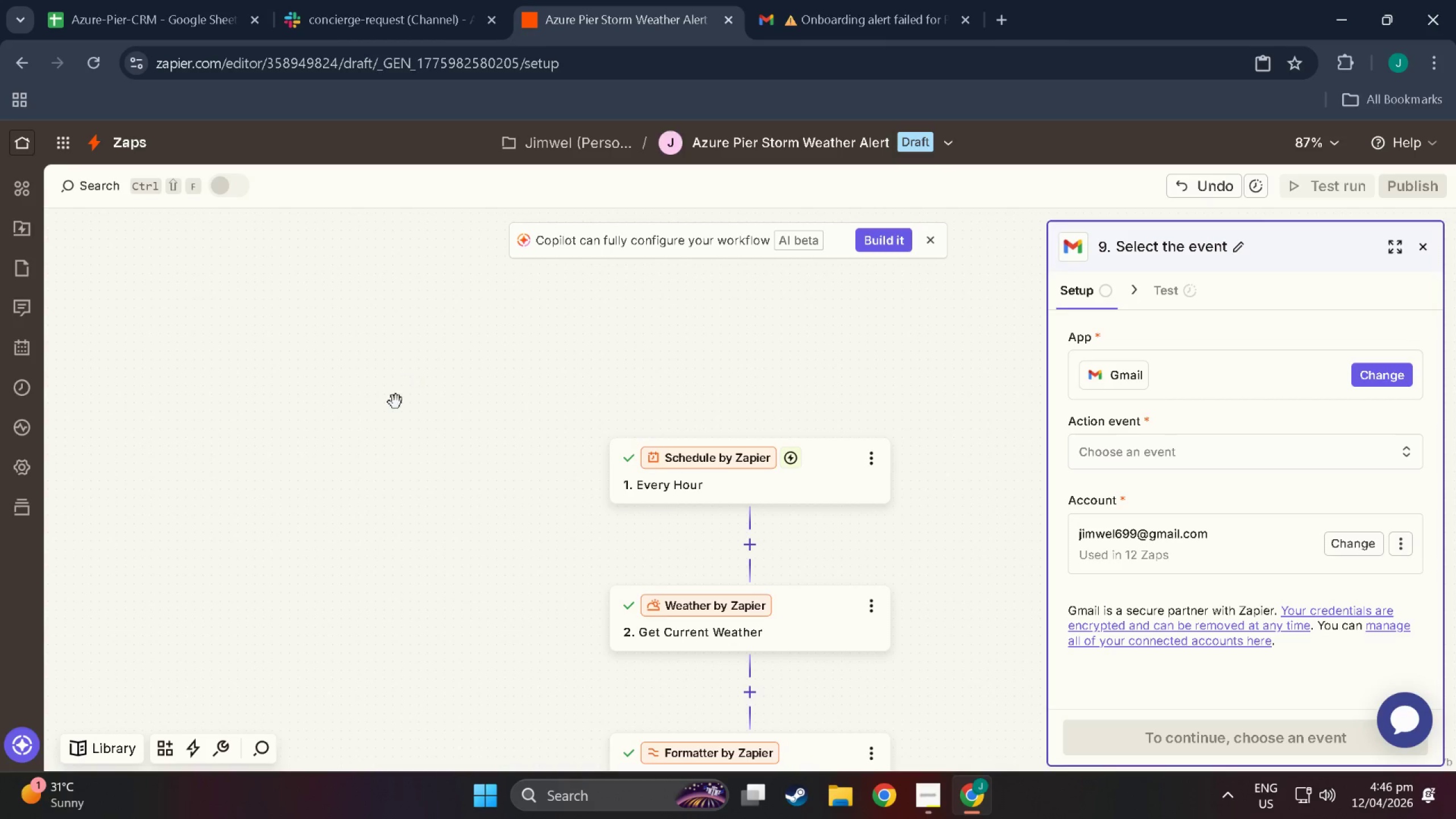 
wait(10.25)
 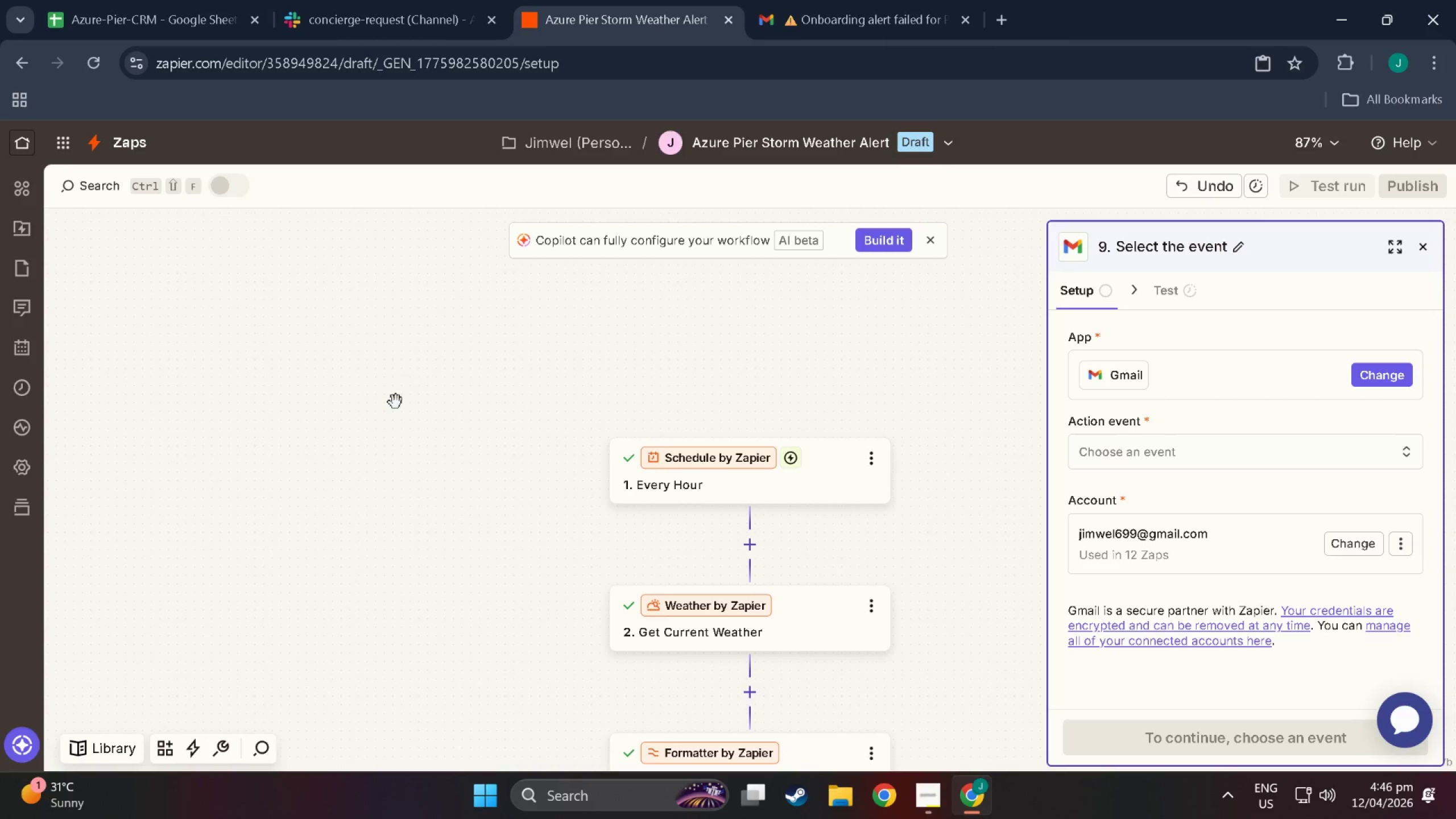 
mouse_move([804, 26])
 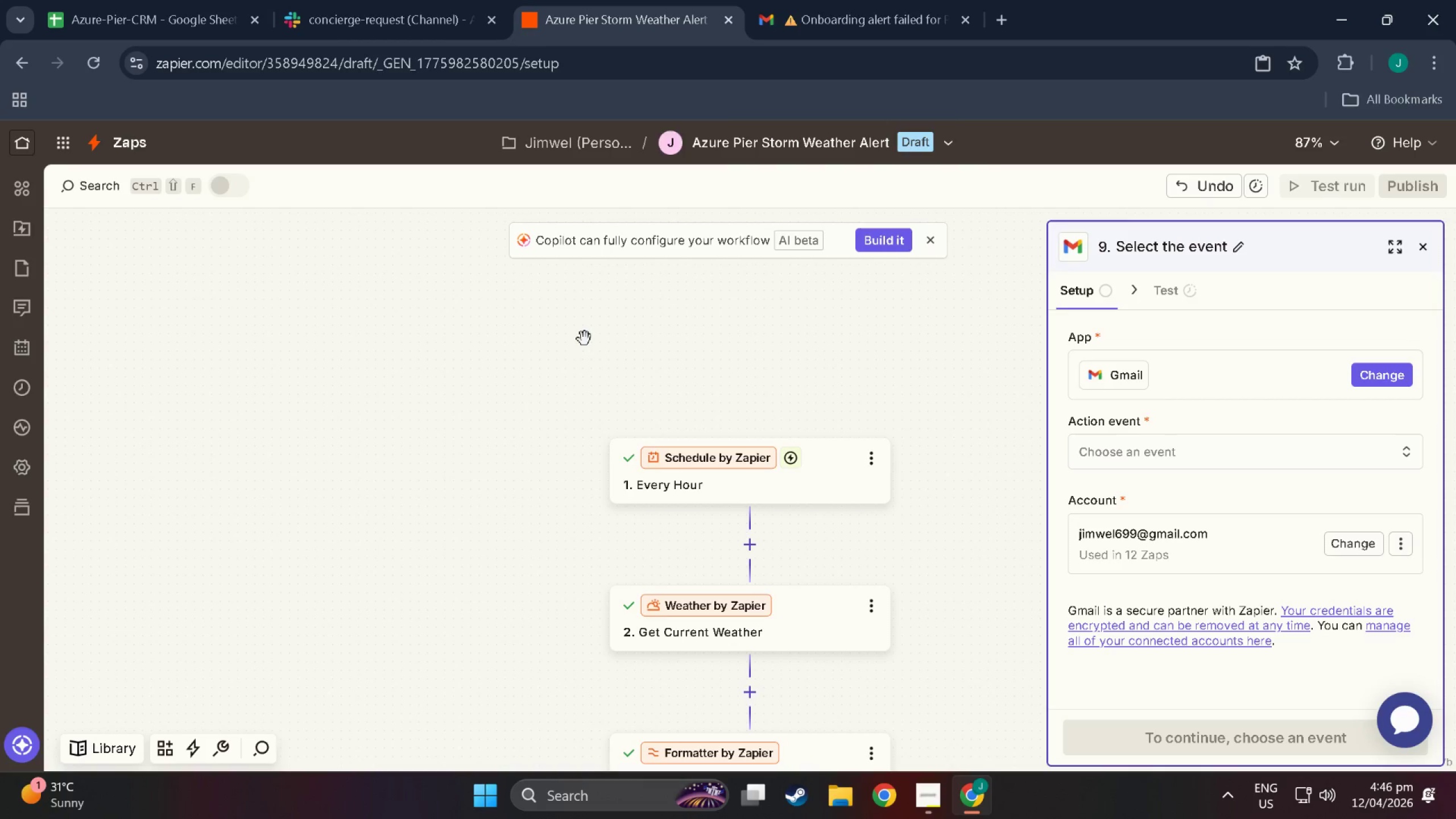 
scroll: coordinate [561, 312], scroll_direction: down, amount: 18.0
 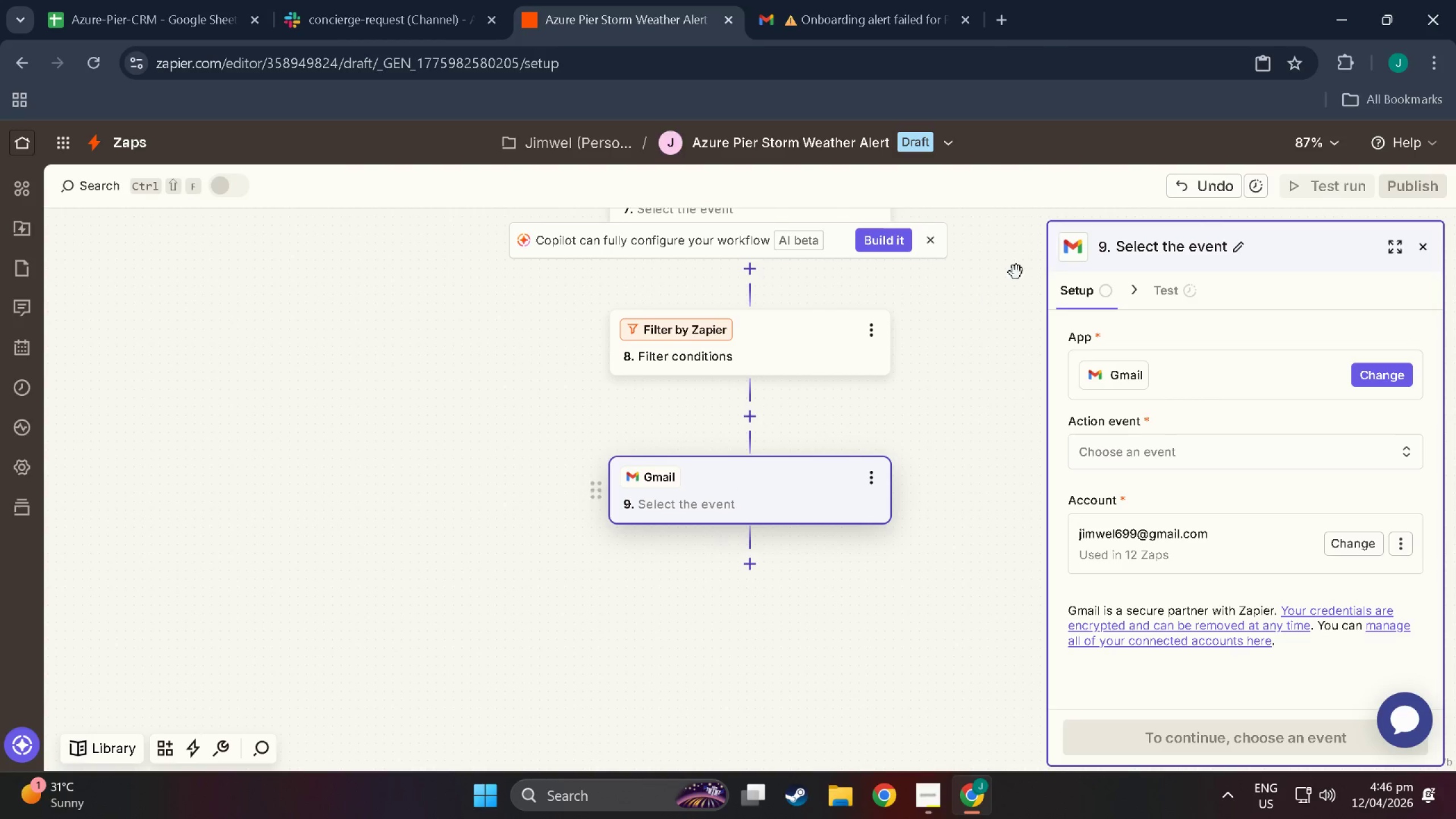 
left_click([1239, 243])
 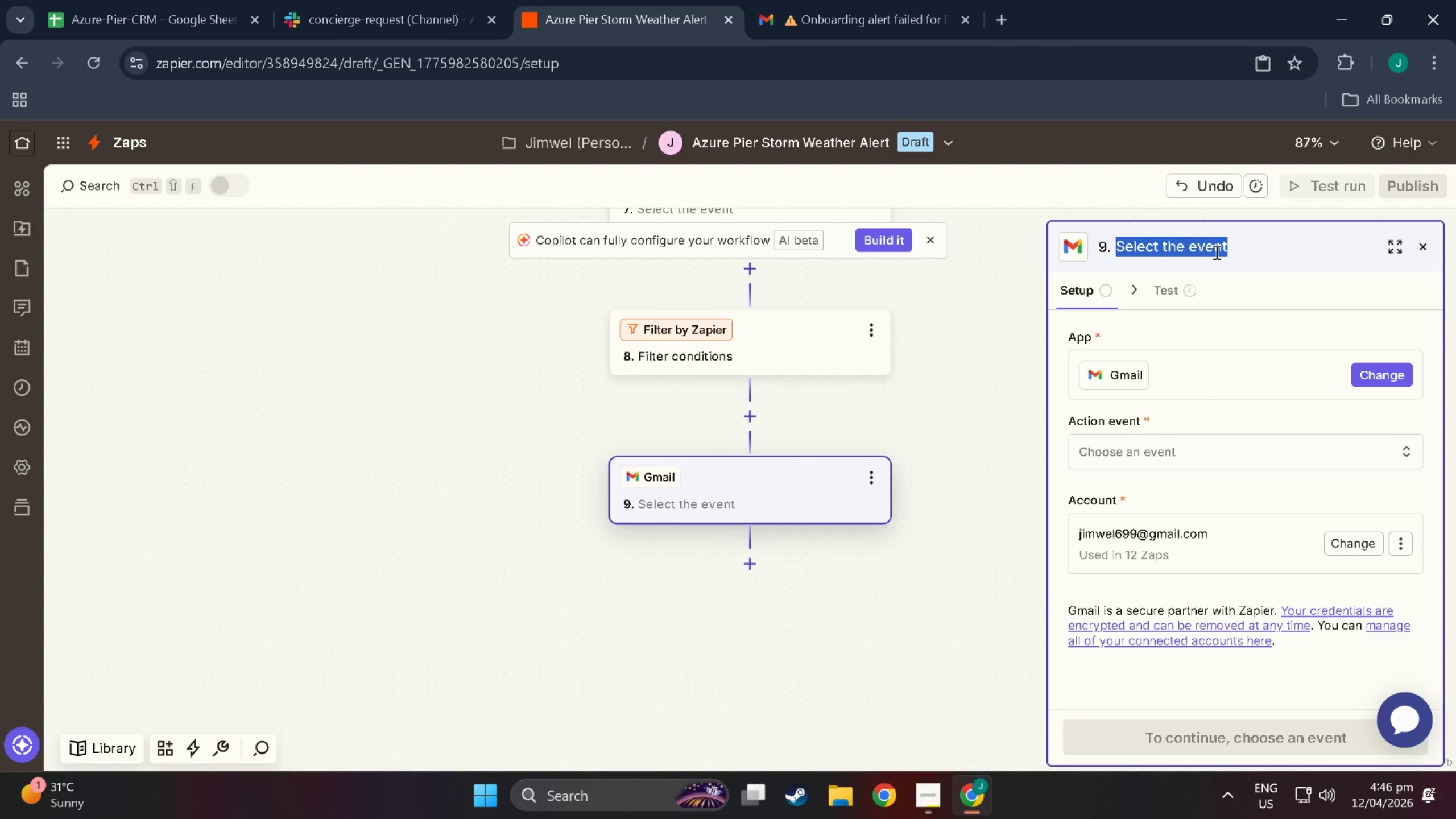 
type(Fallback email to to admin)
 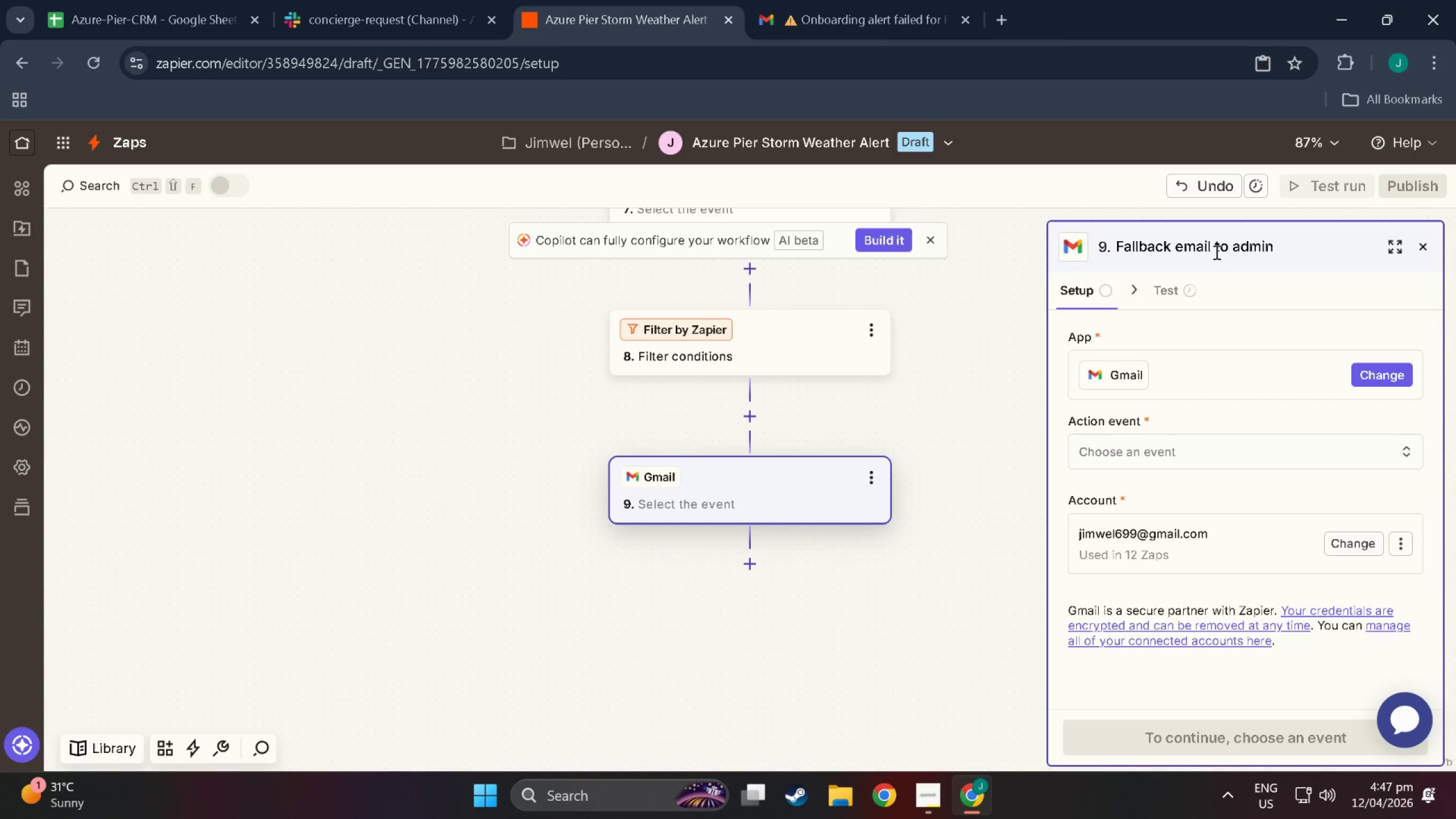 
hold_key(key=Backspace, duration=0.55)
 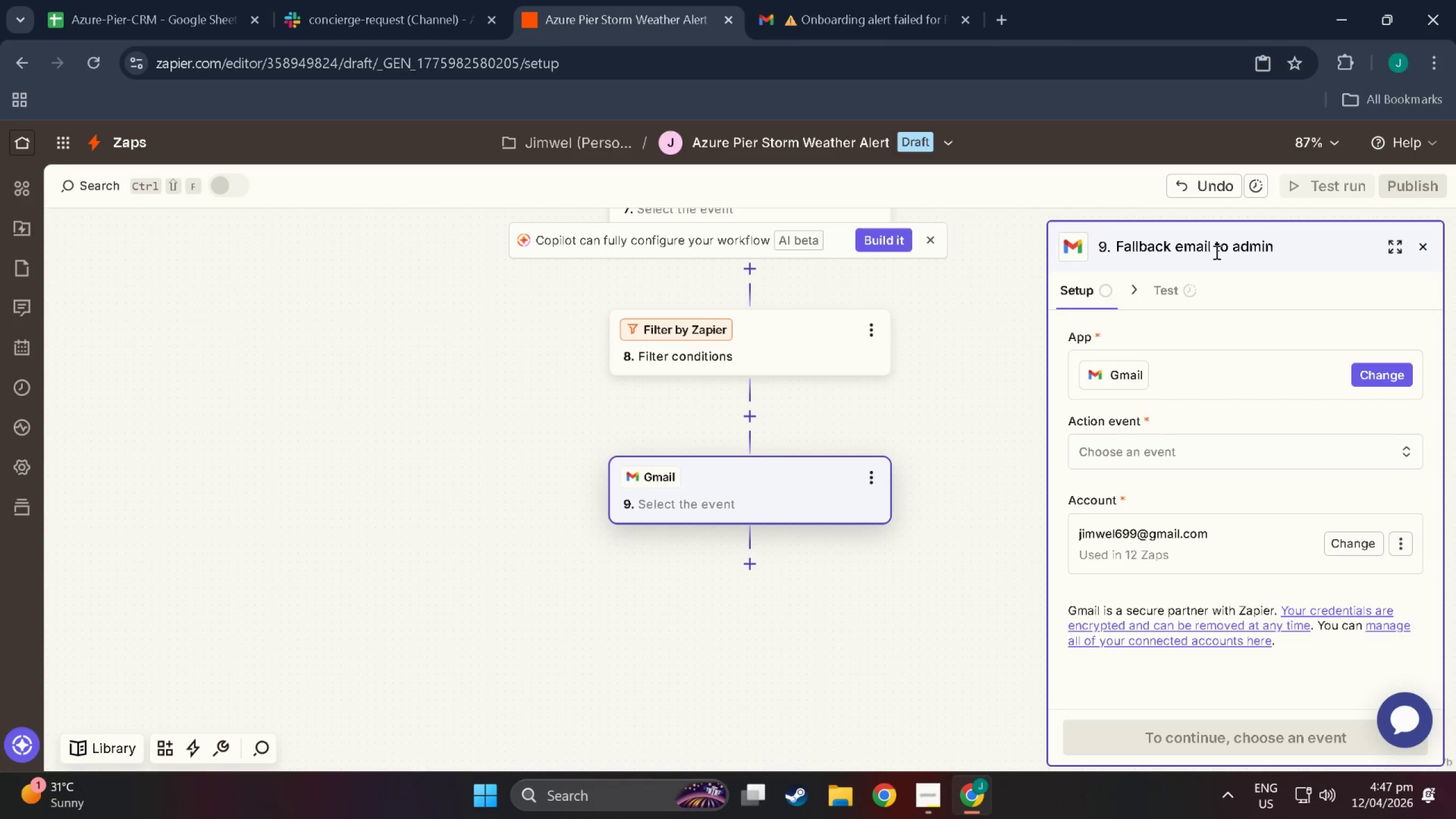 
left_click([885, 596])
 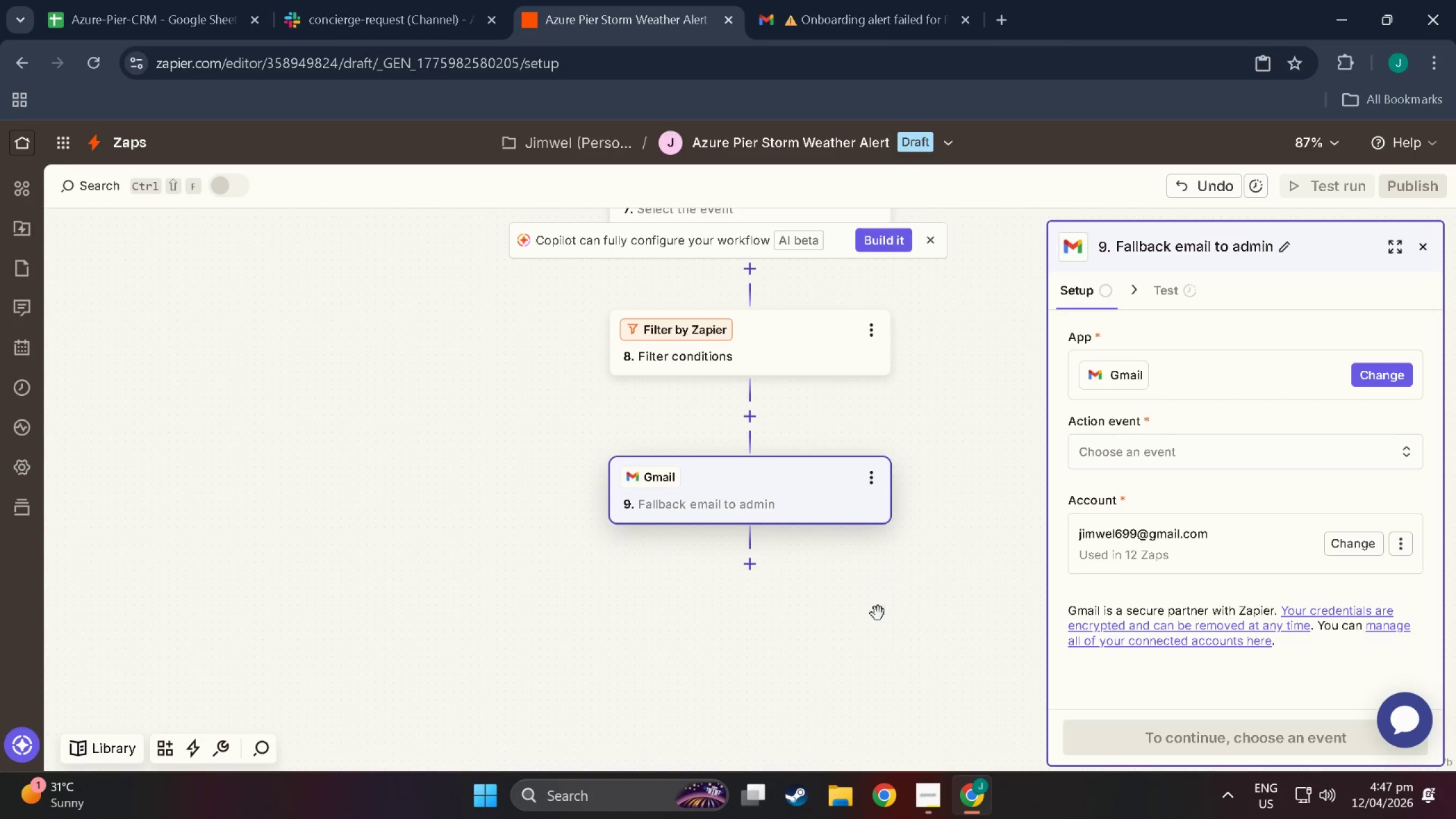 
scroll: coordinate [863, 628], scroll_direction: up, amount: 3.0
 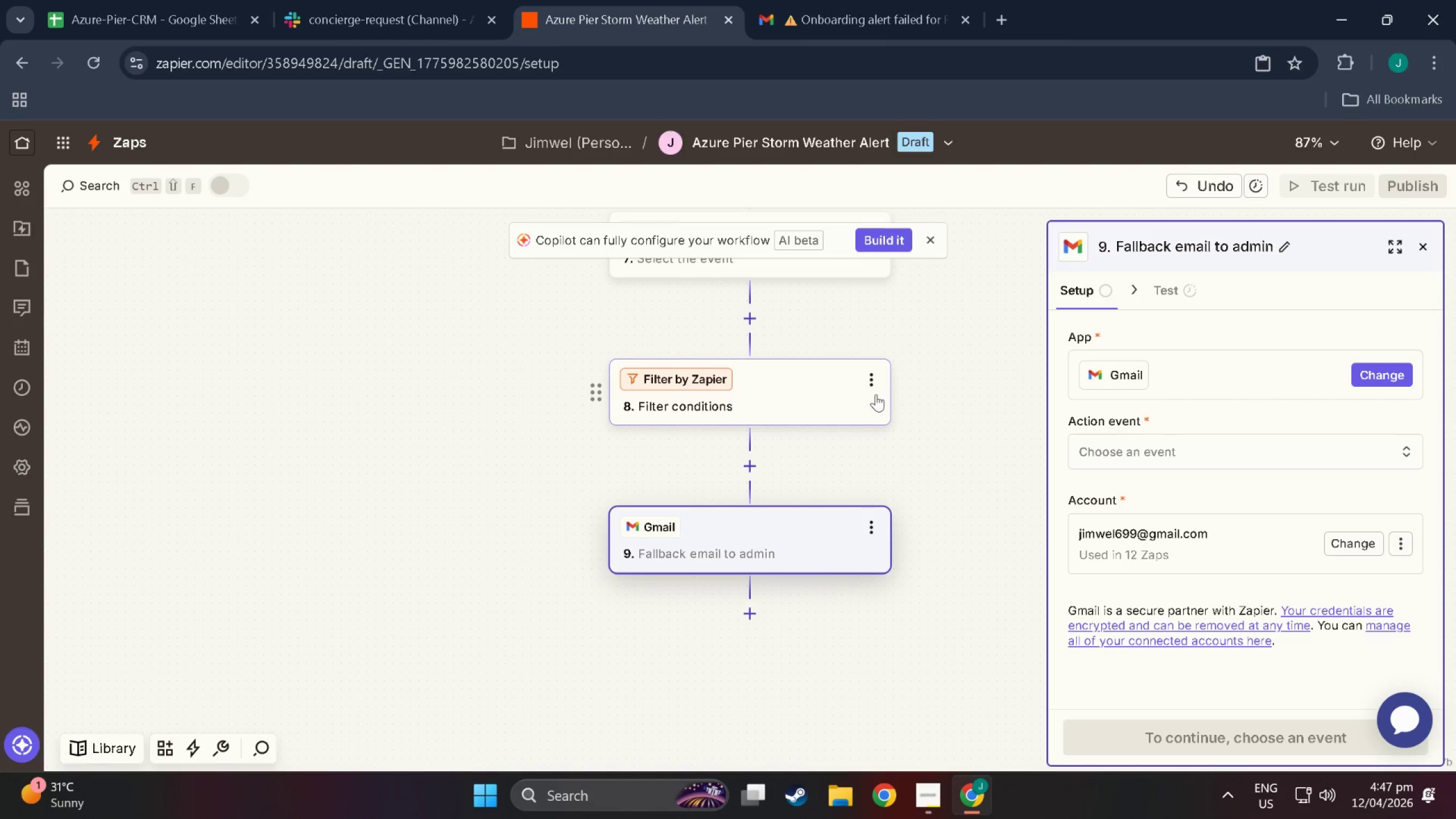 
left_click([868, 378])
 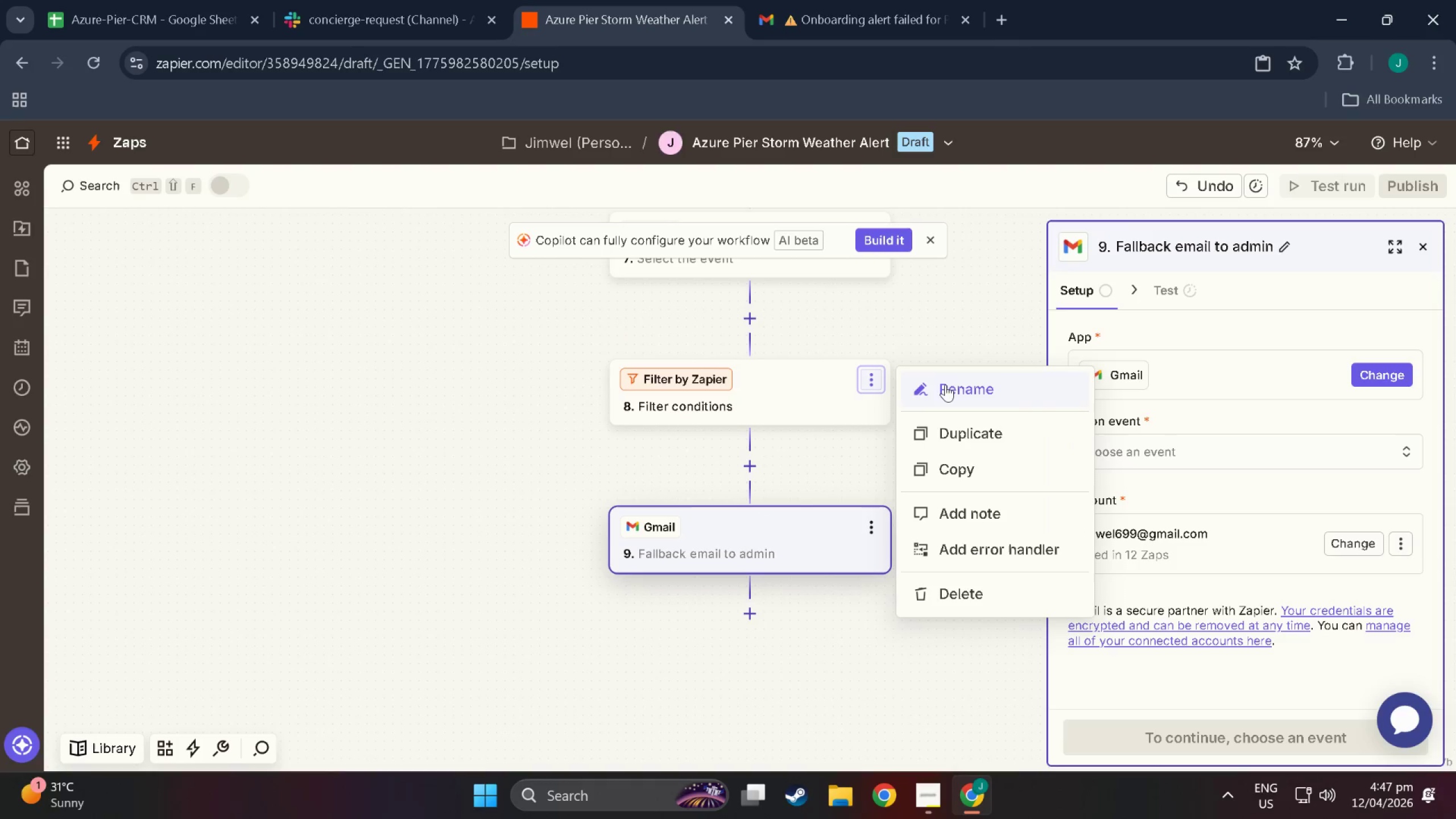 
left_click([948, 384])
 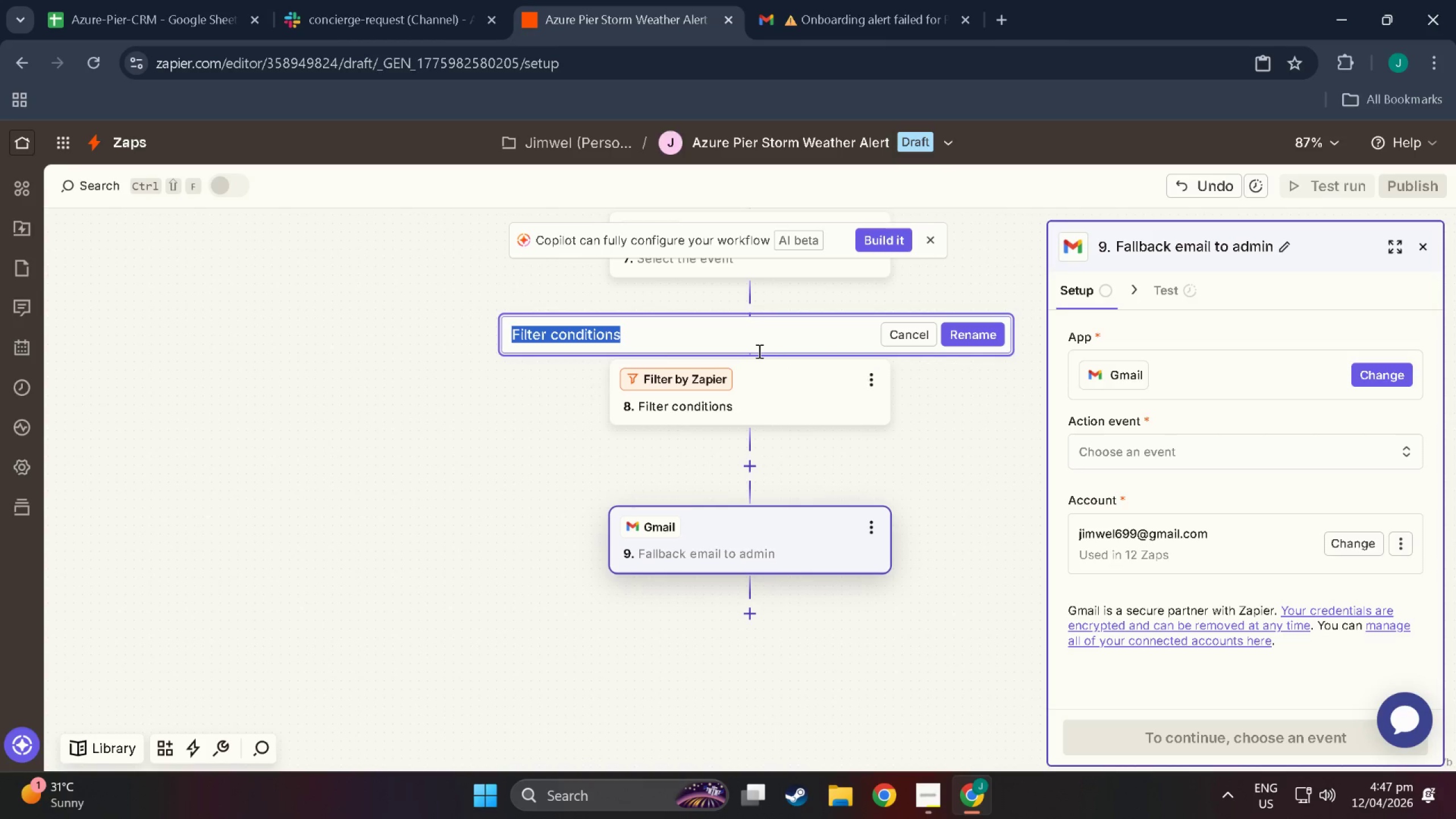 
type(Error Handler)
 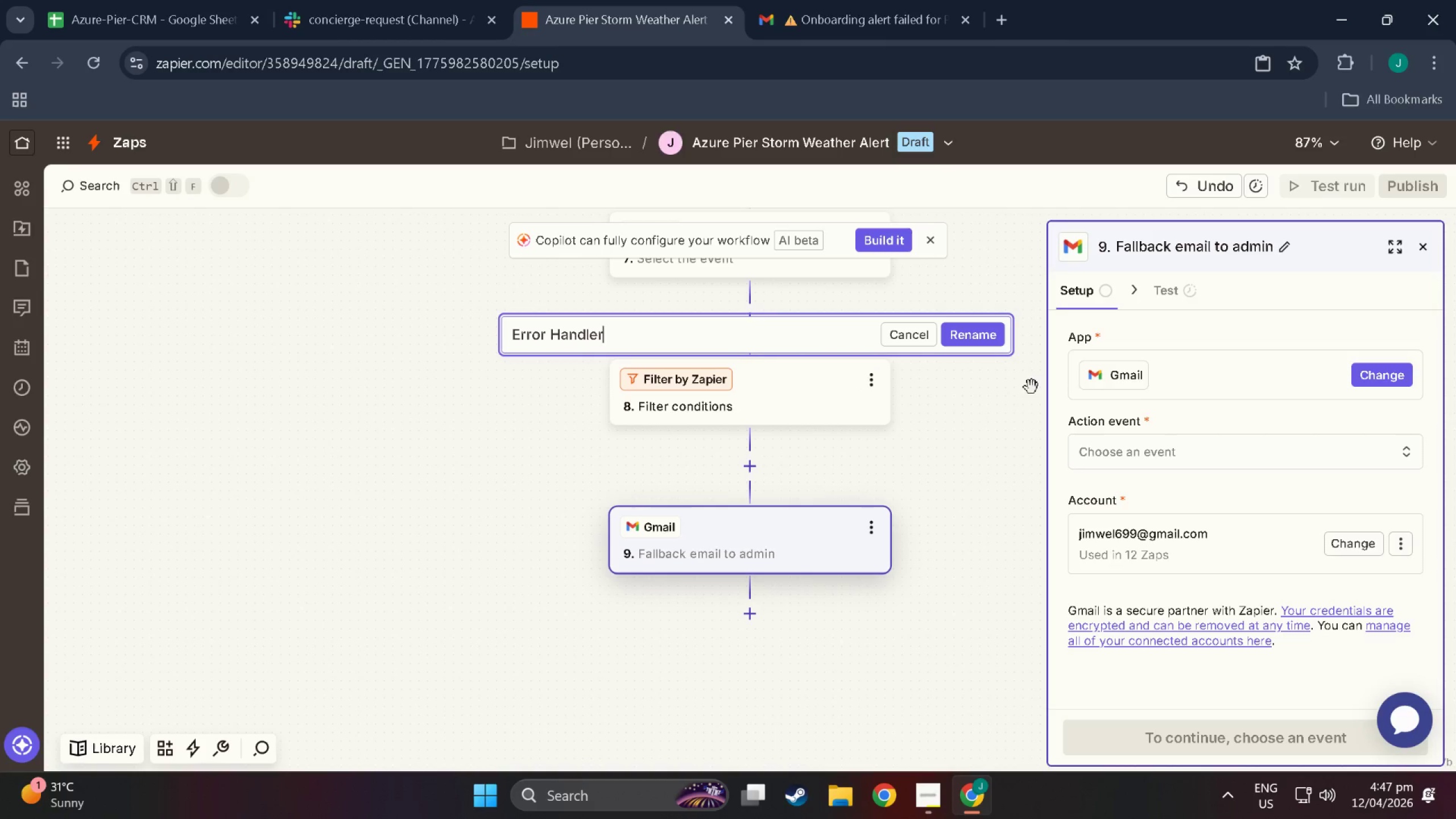 
left_click([986, 350])
 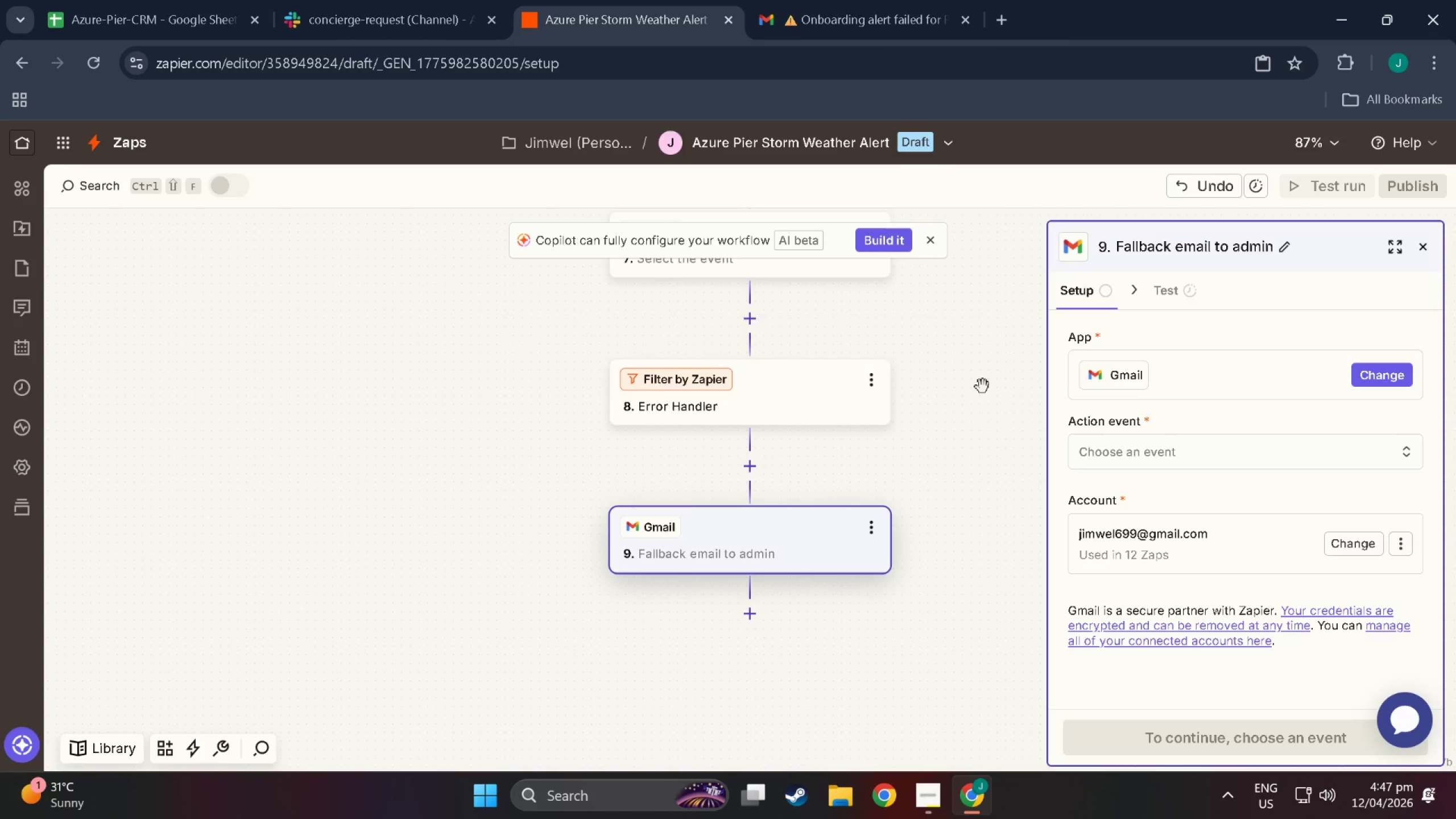 
double_click([973, 449])
 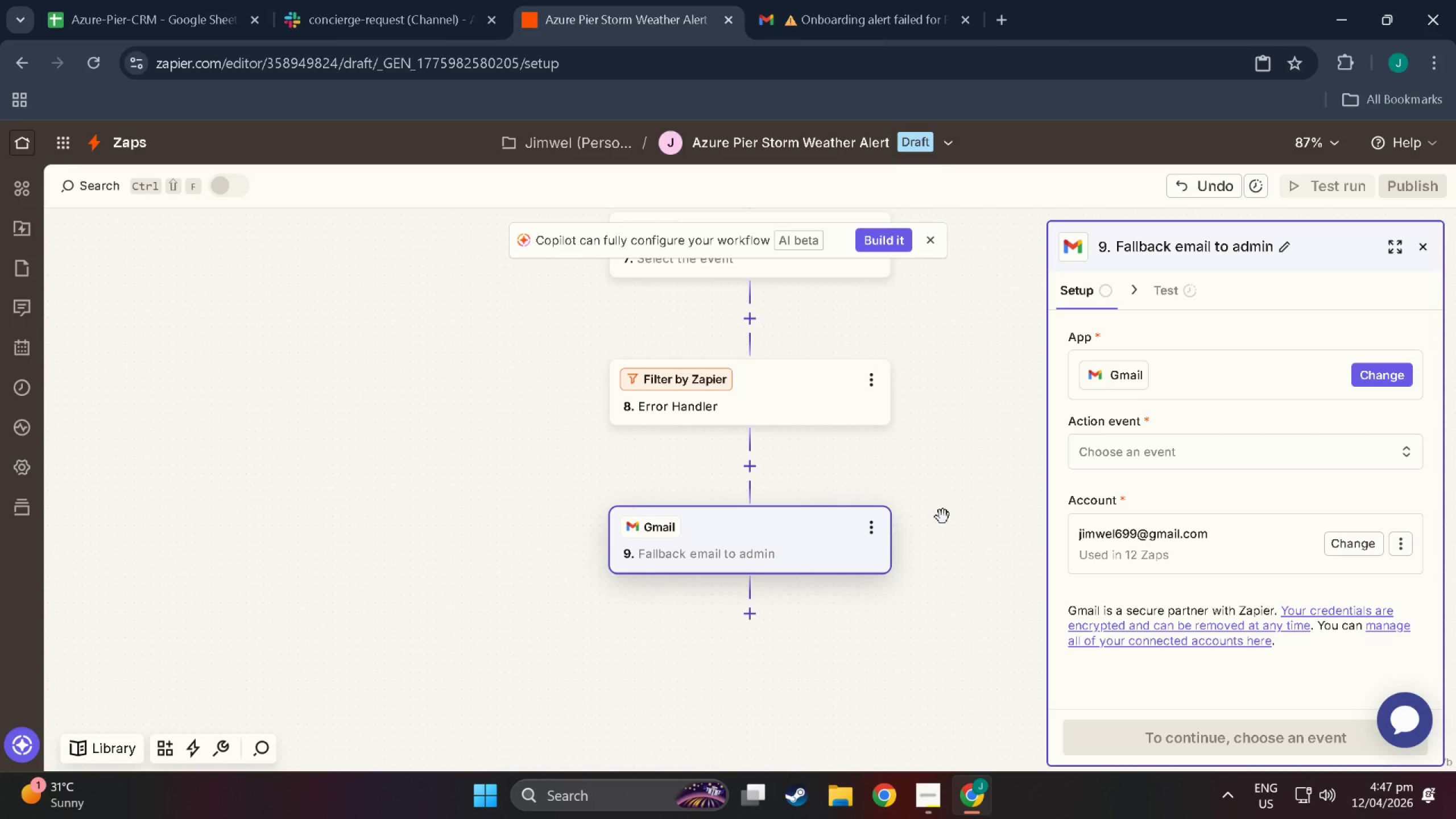 
key(Alt+AltLeft)
 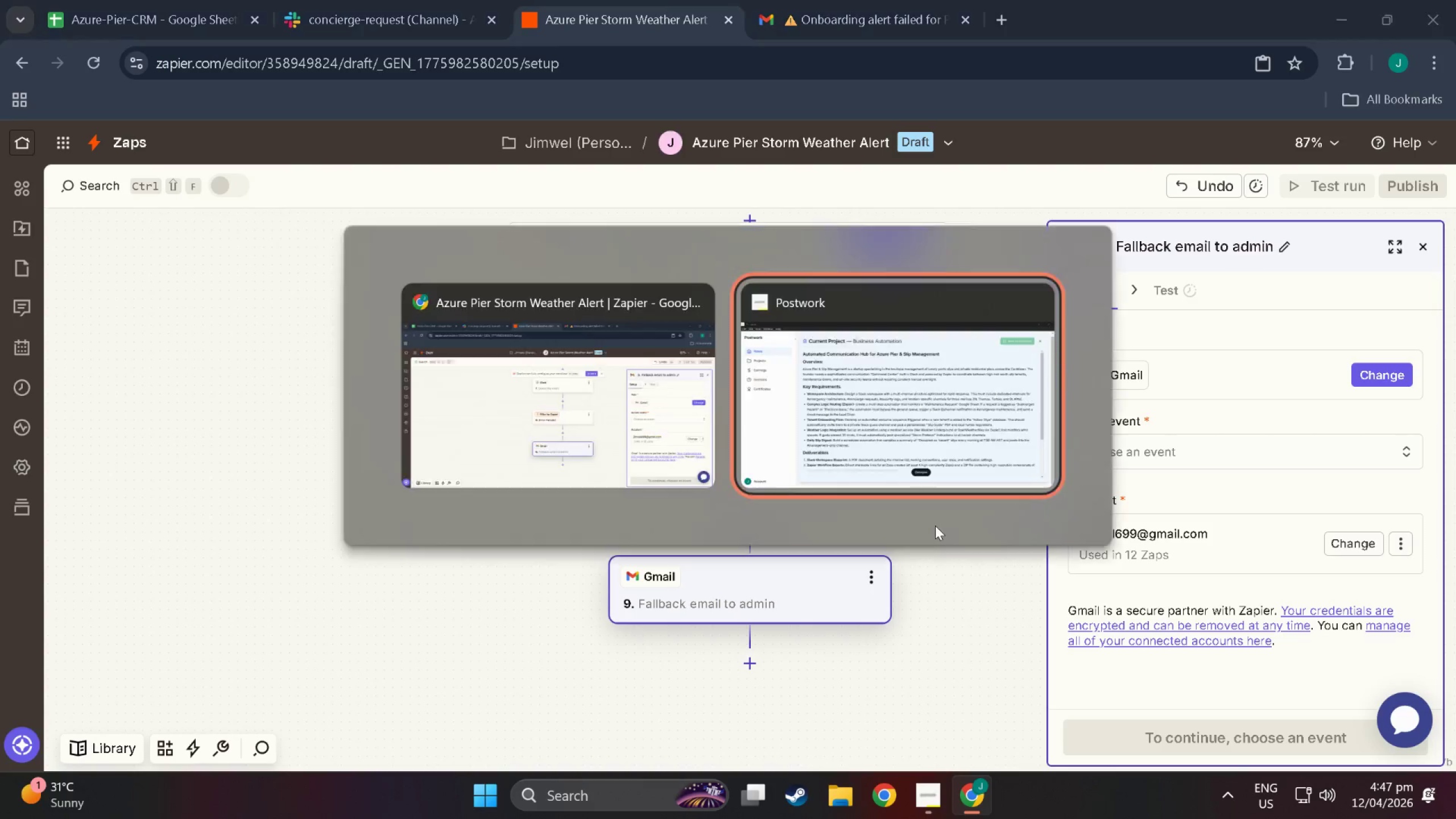 
key(Alt+Tab)
 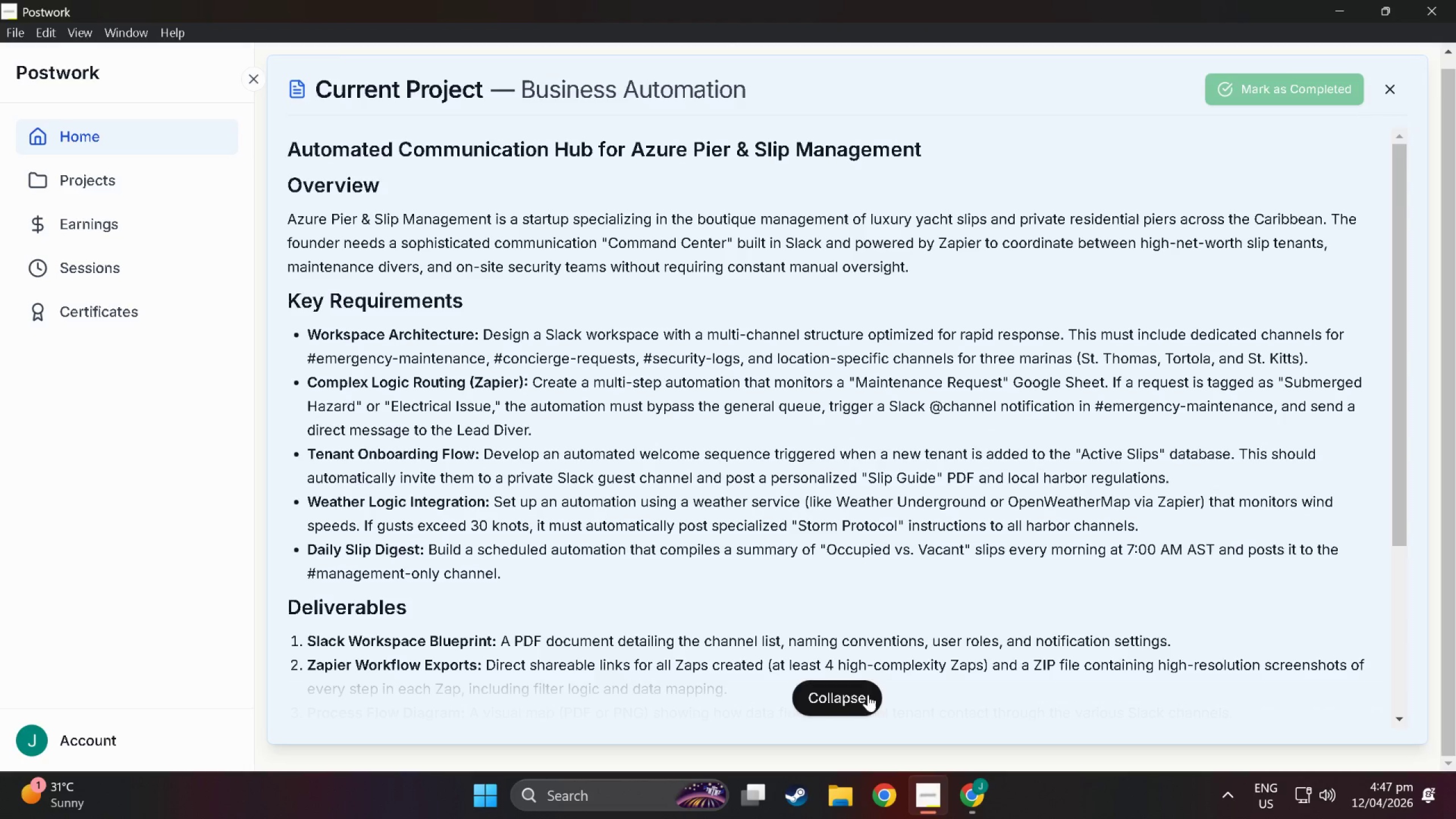 
scroll: coordinate [943, 534], scroll_direction: up, amount: 3.0